 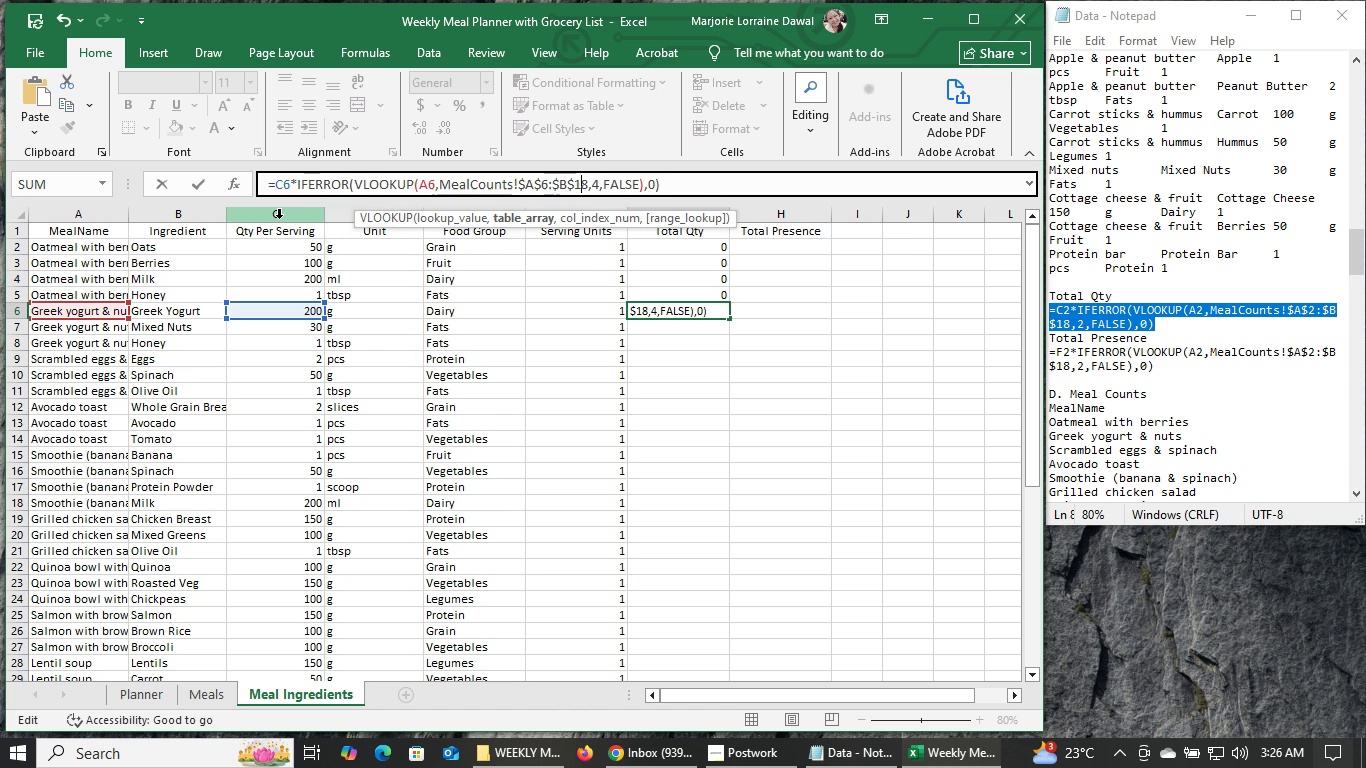 
key(ArrowRight)
 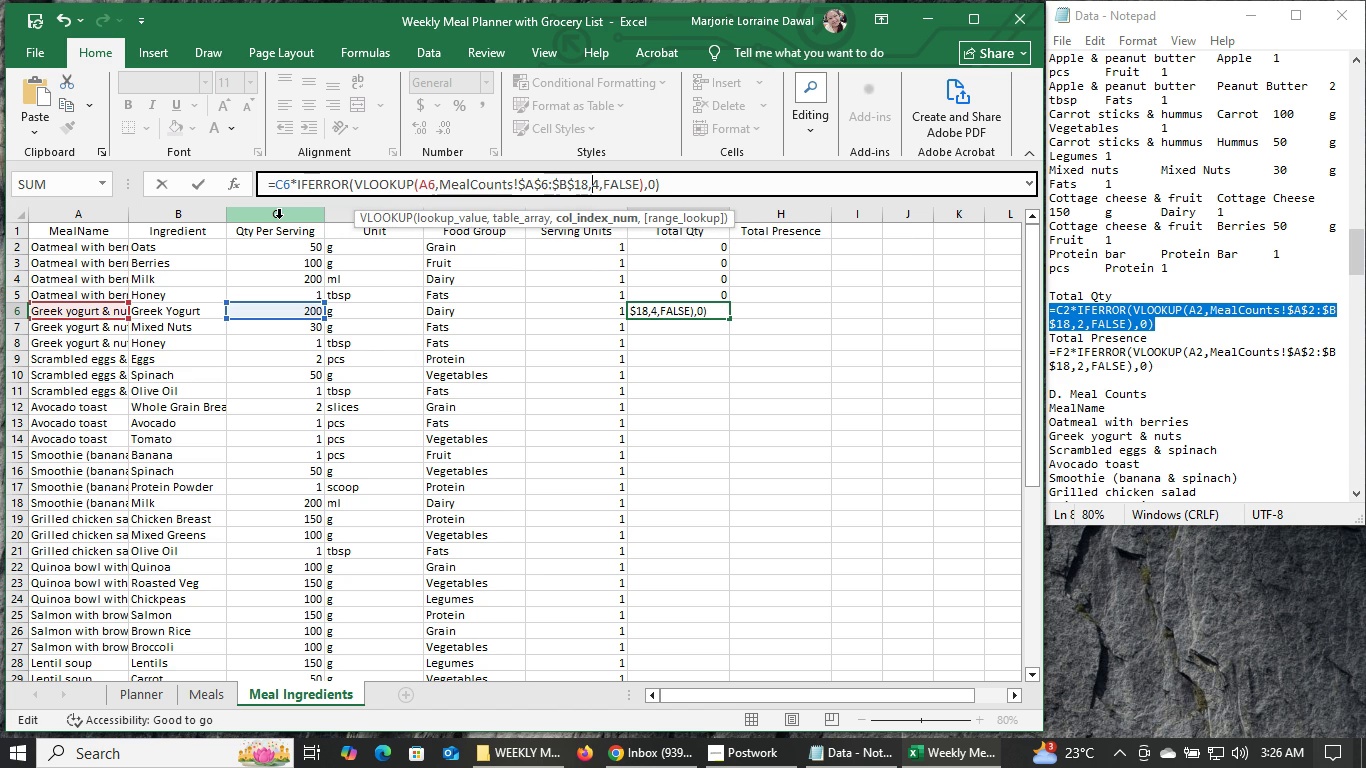 
key(ArrowRight)
 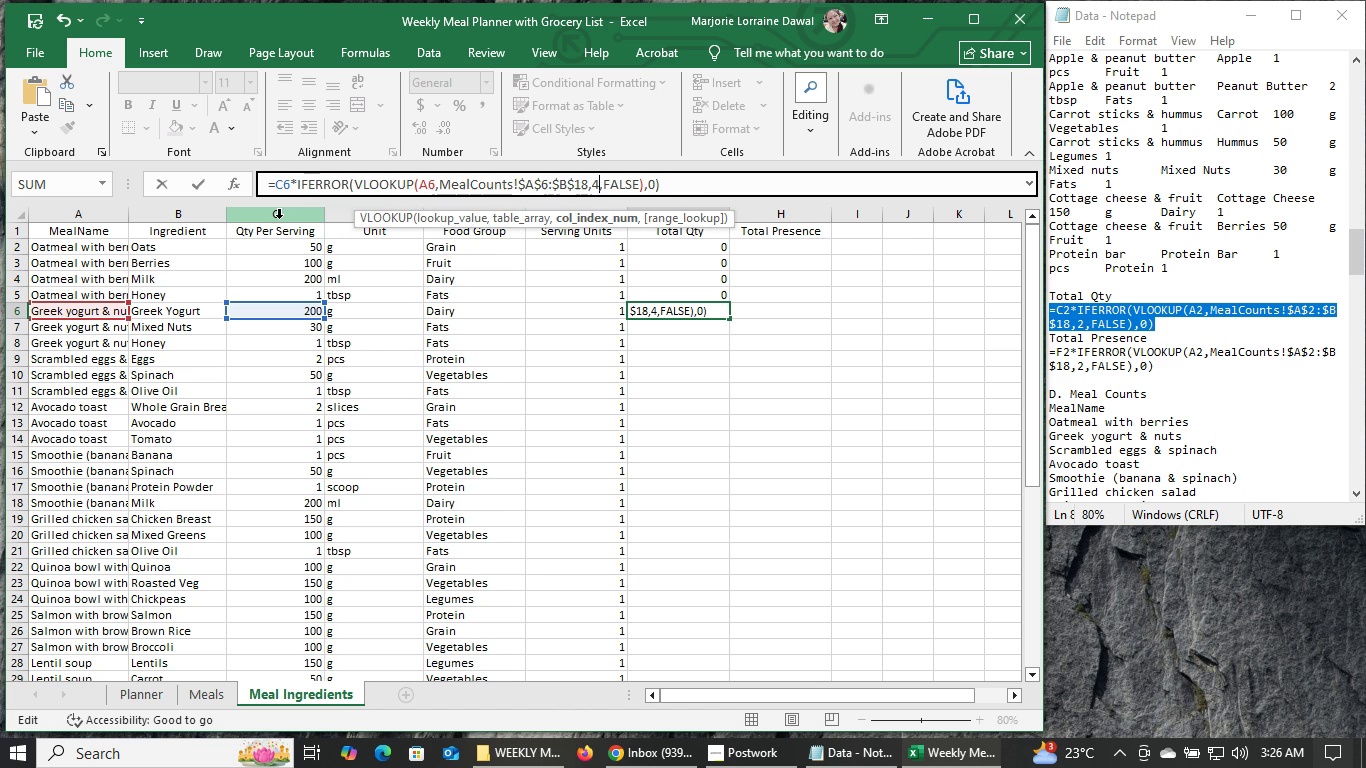 
key(ArrowRight)
 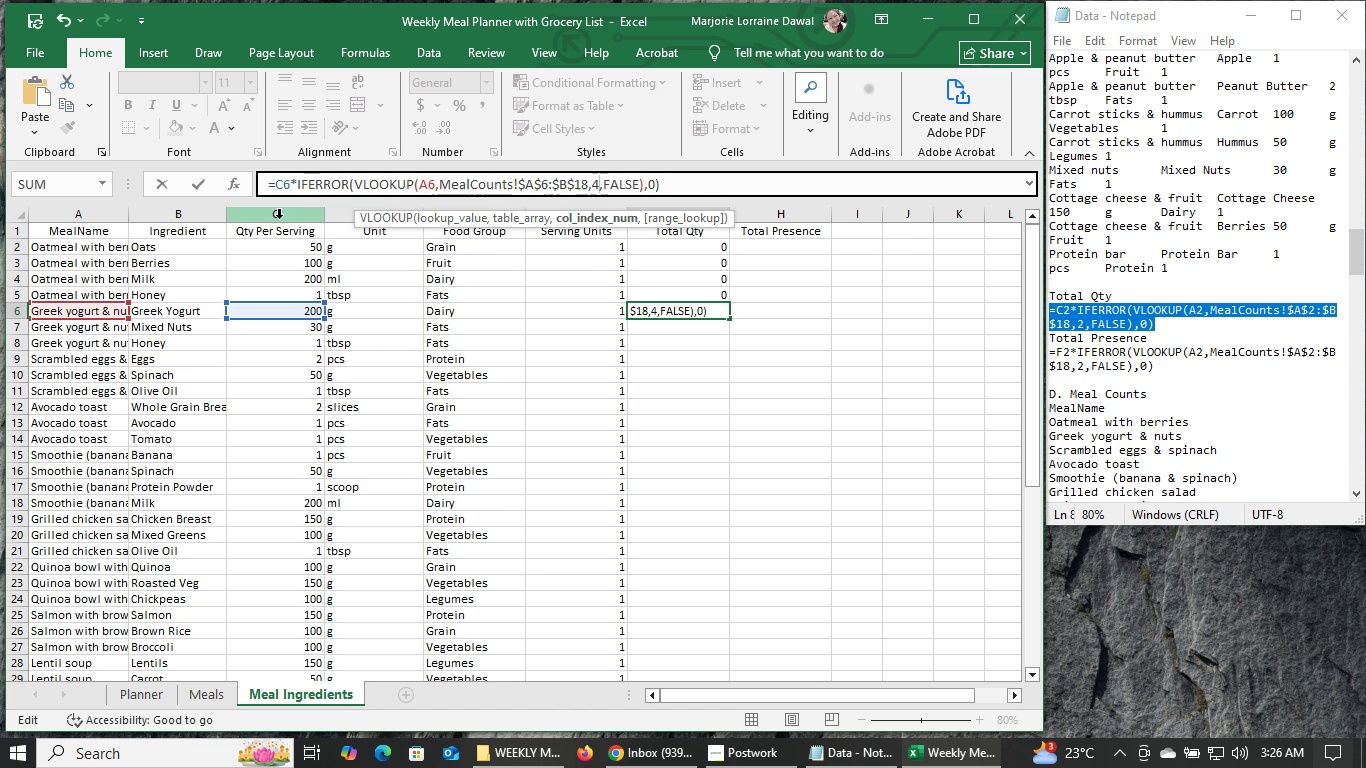 
key(Backspace)
 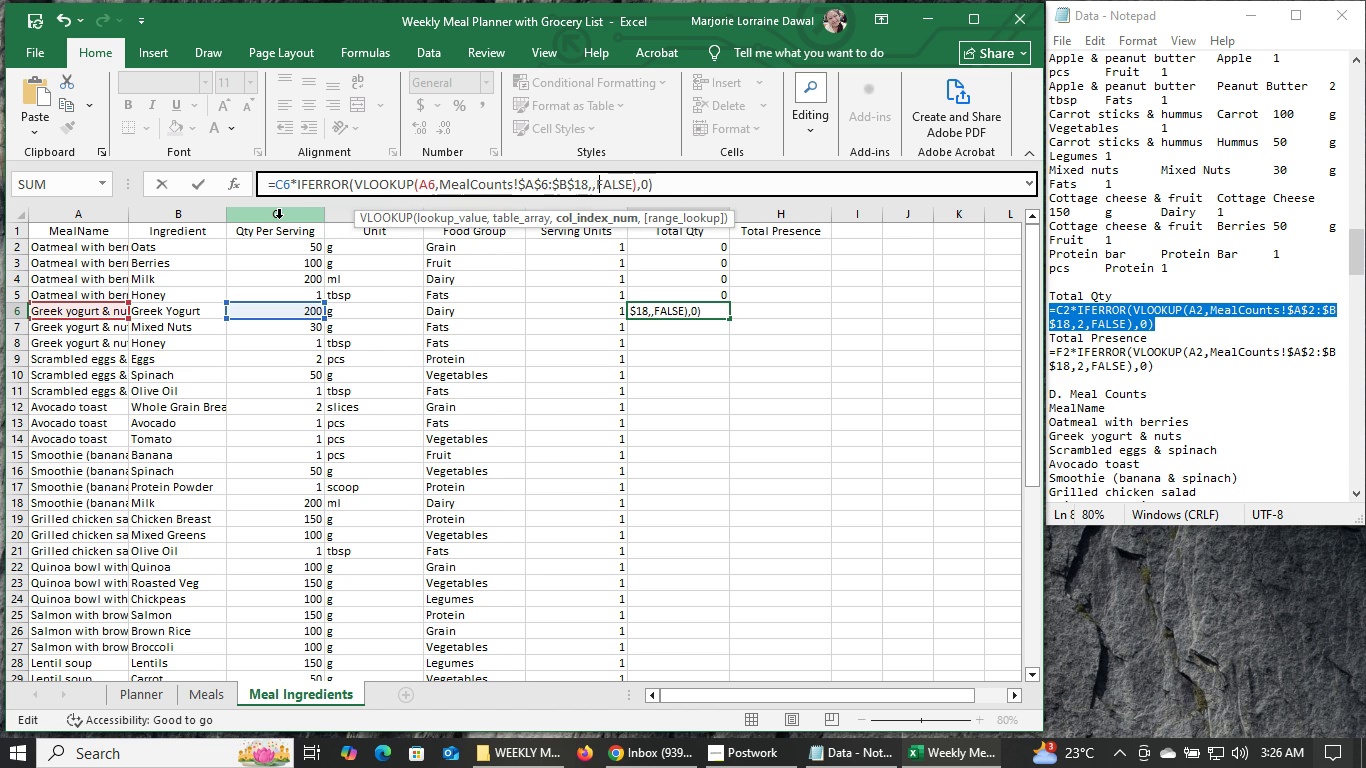 
key(6)
 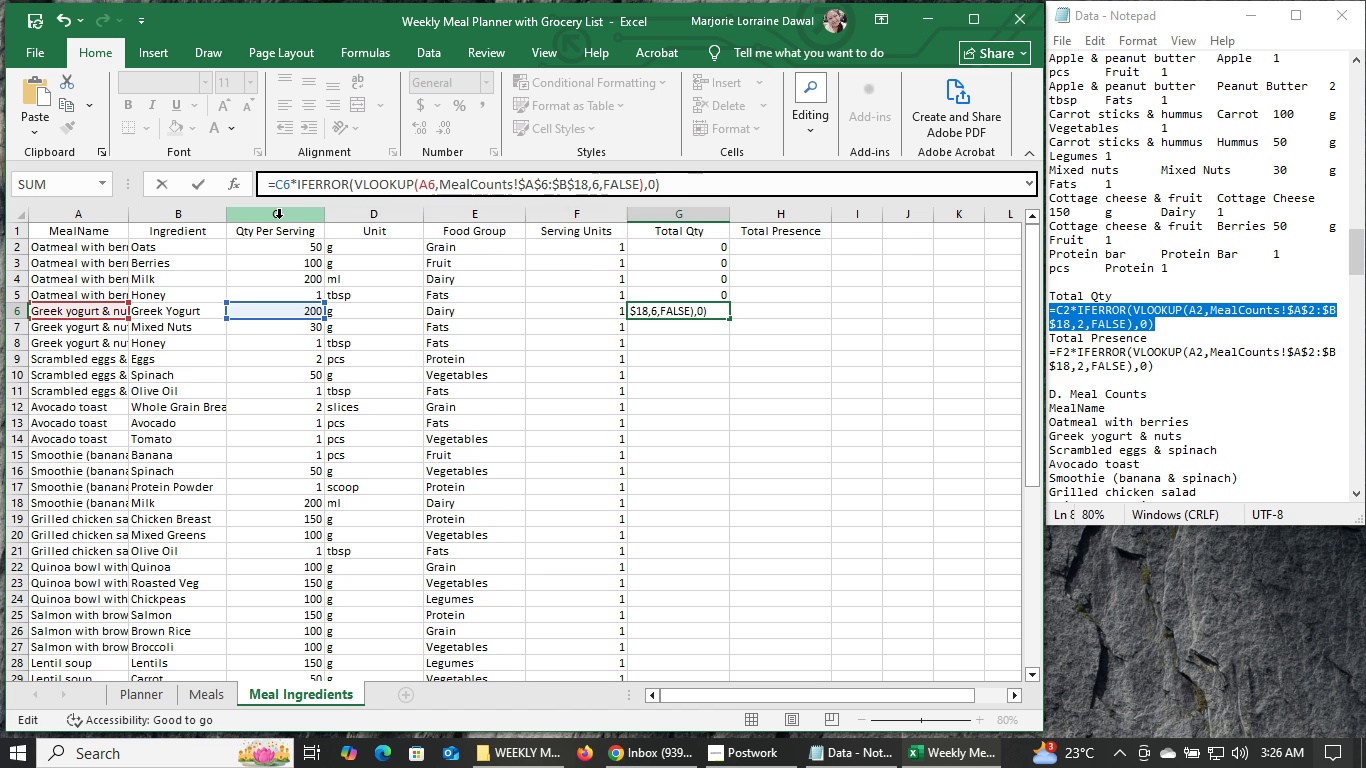 
key(Enter)
 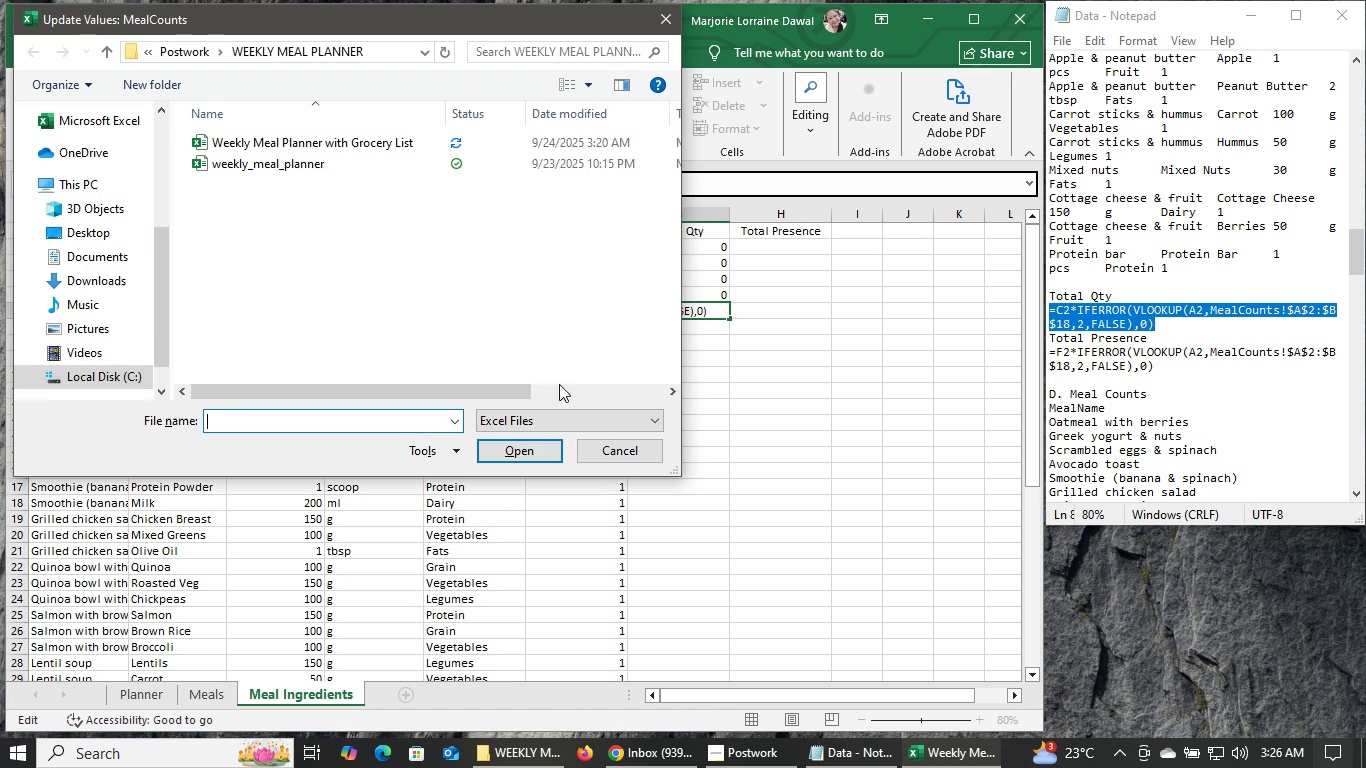 
left_click([616, 448])
 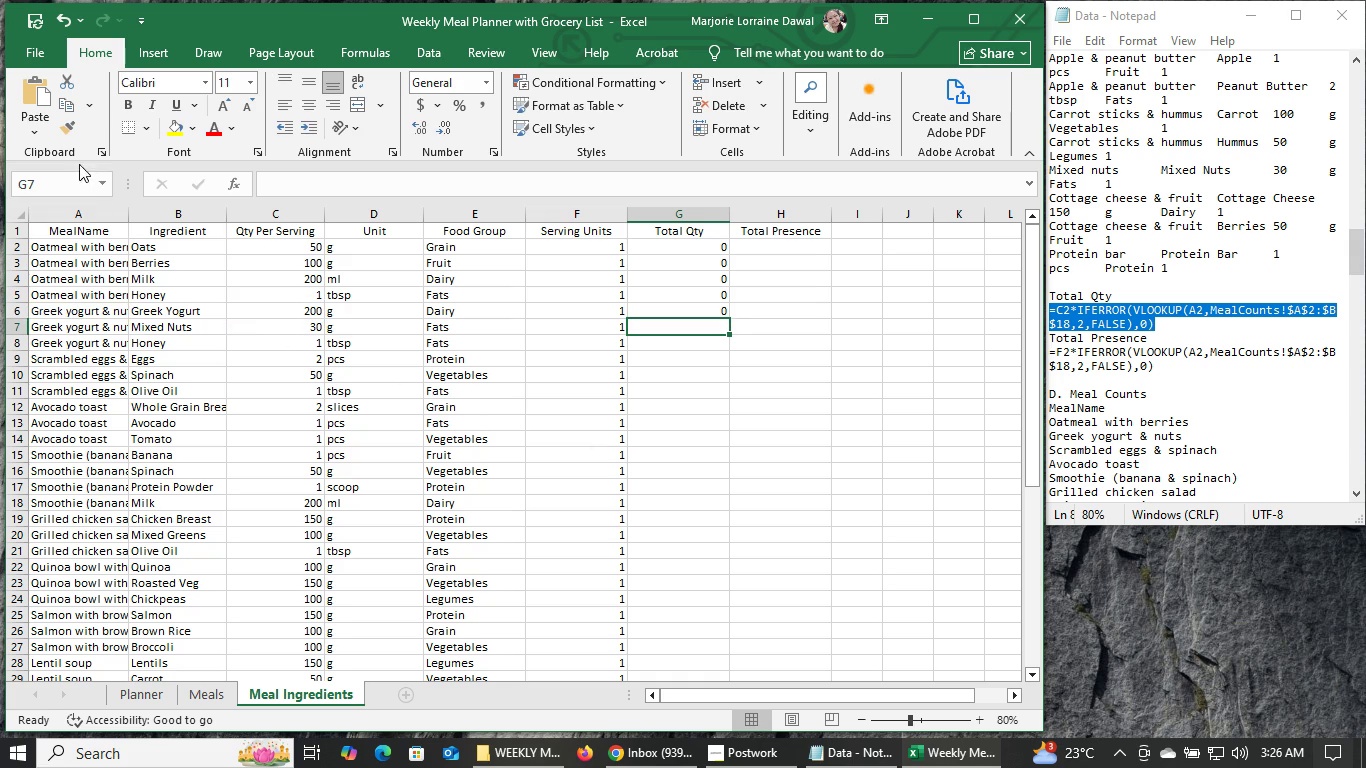 
left_click([27, 19])